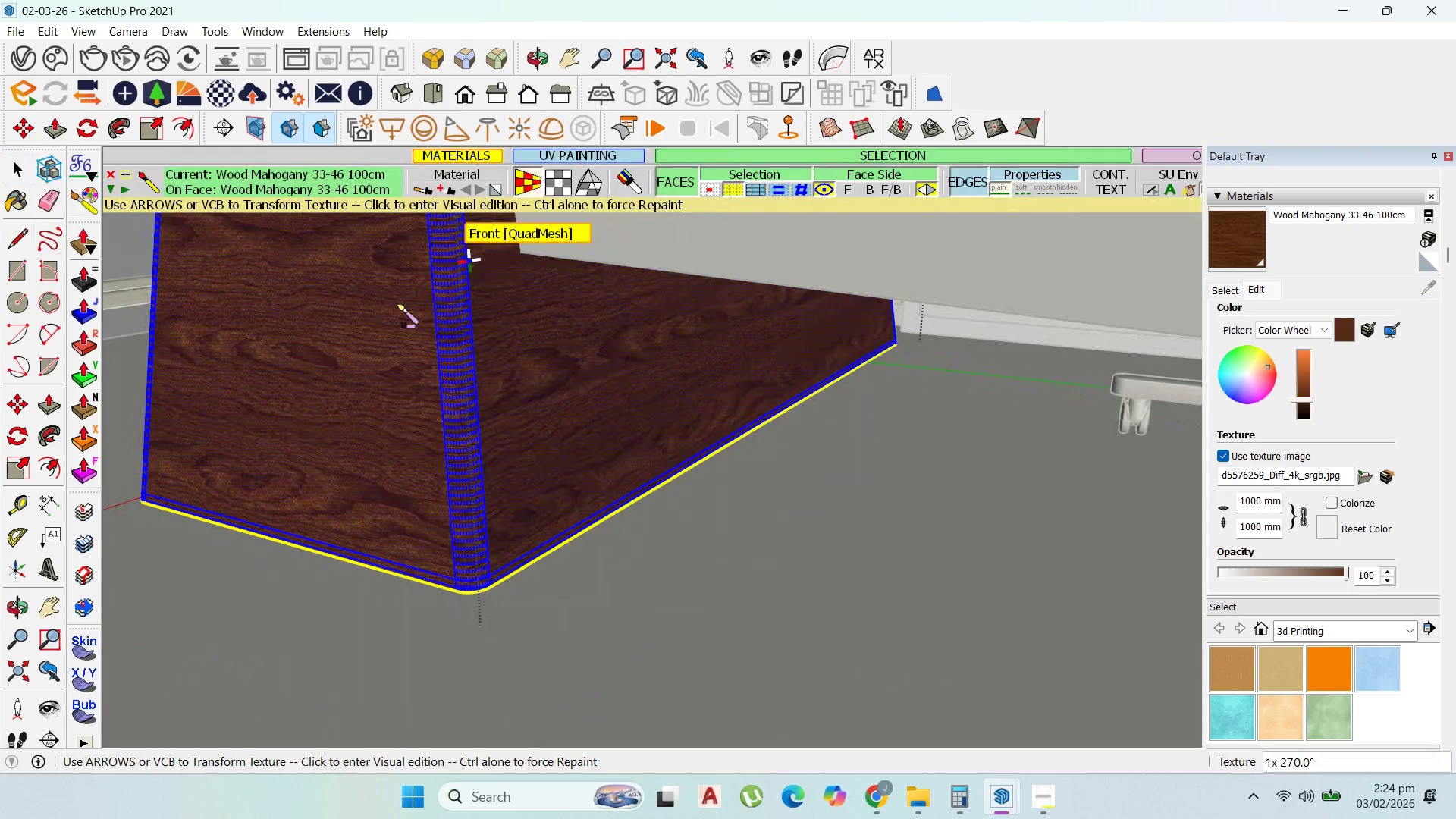 
left_click([362, 314])
 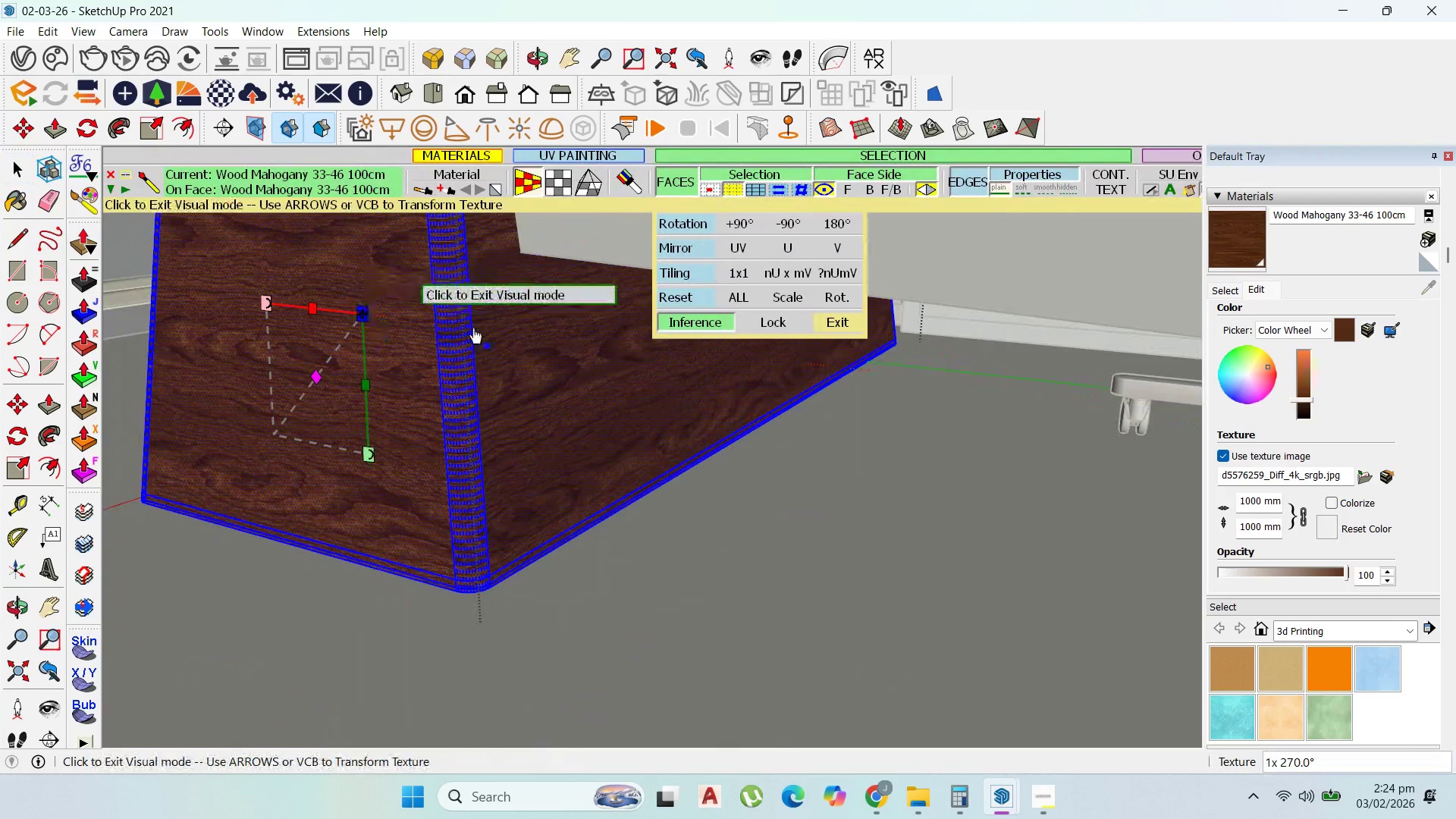 
scroll: coordinate [434, 315], scroll_direction: up, amount: 16.0
 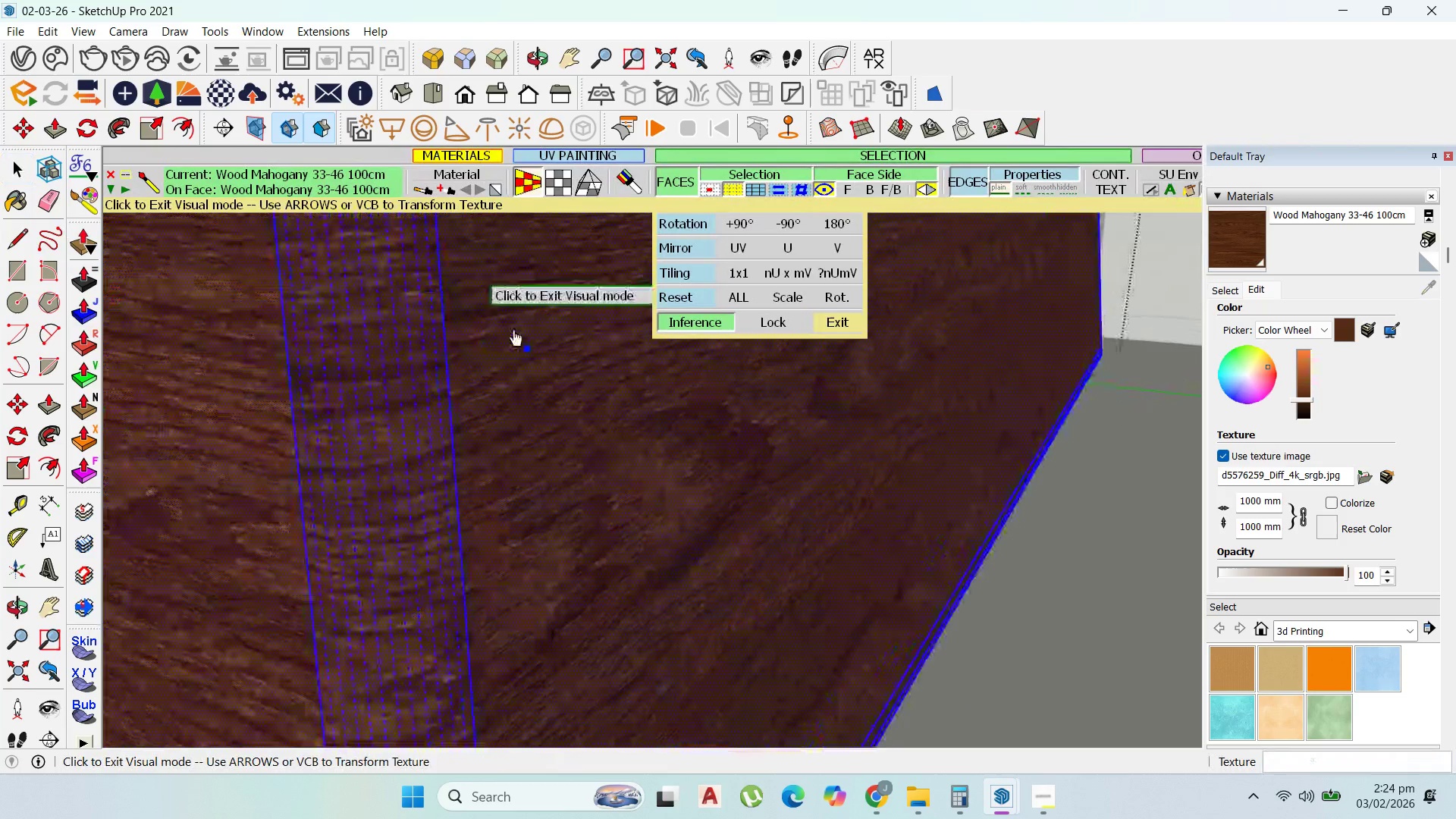 
scroll: coordinate [634, 337], scroll_direction: down, amount: 5.0
 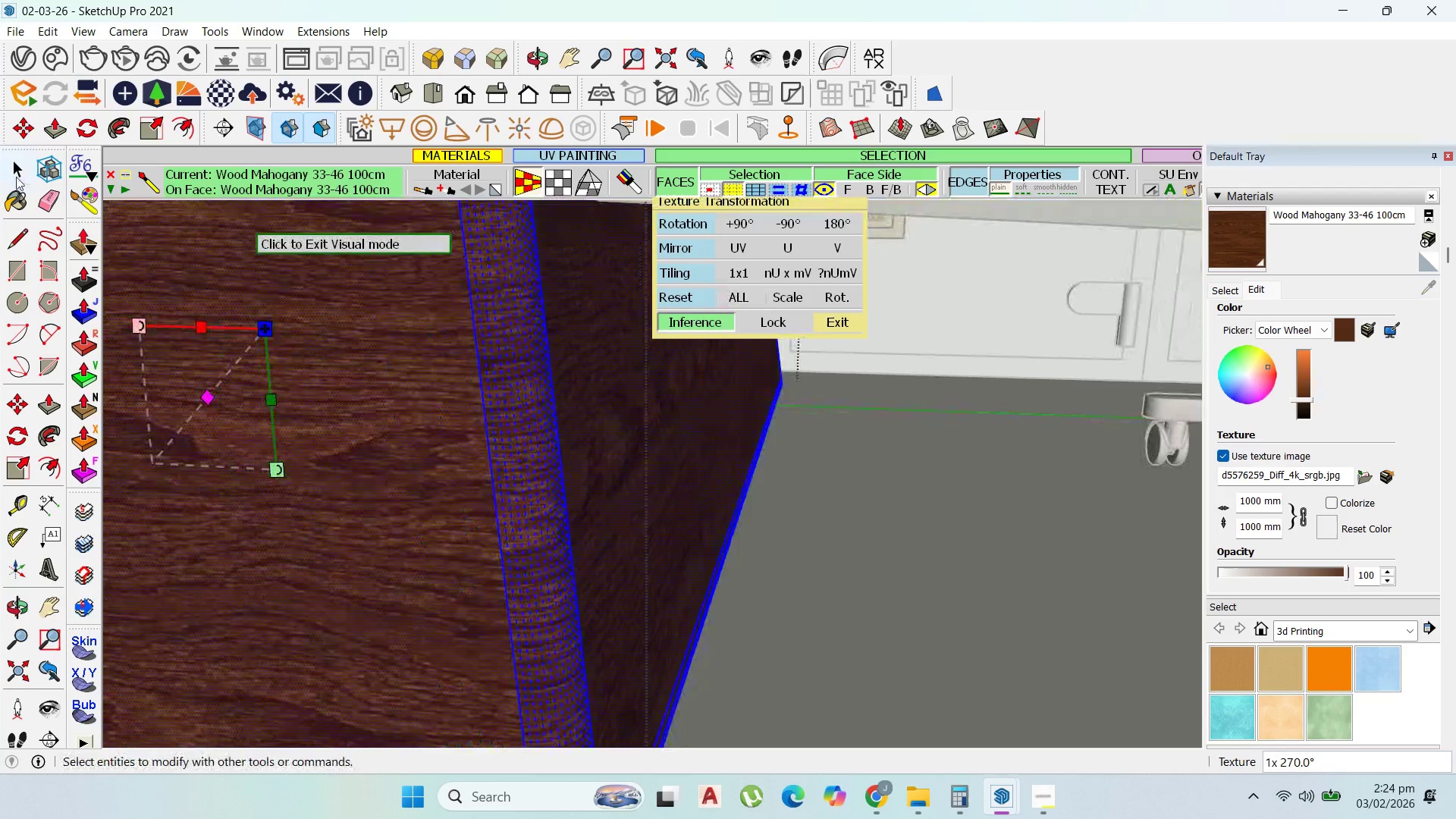 
left_click([17, 169])
 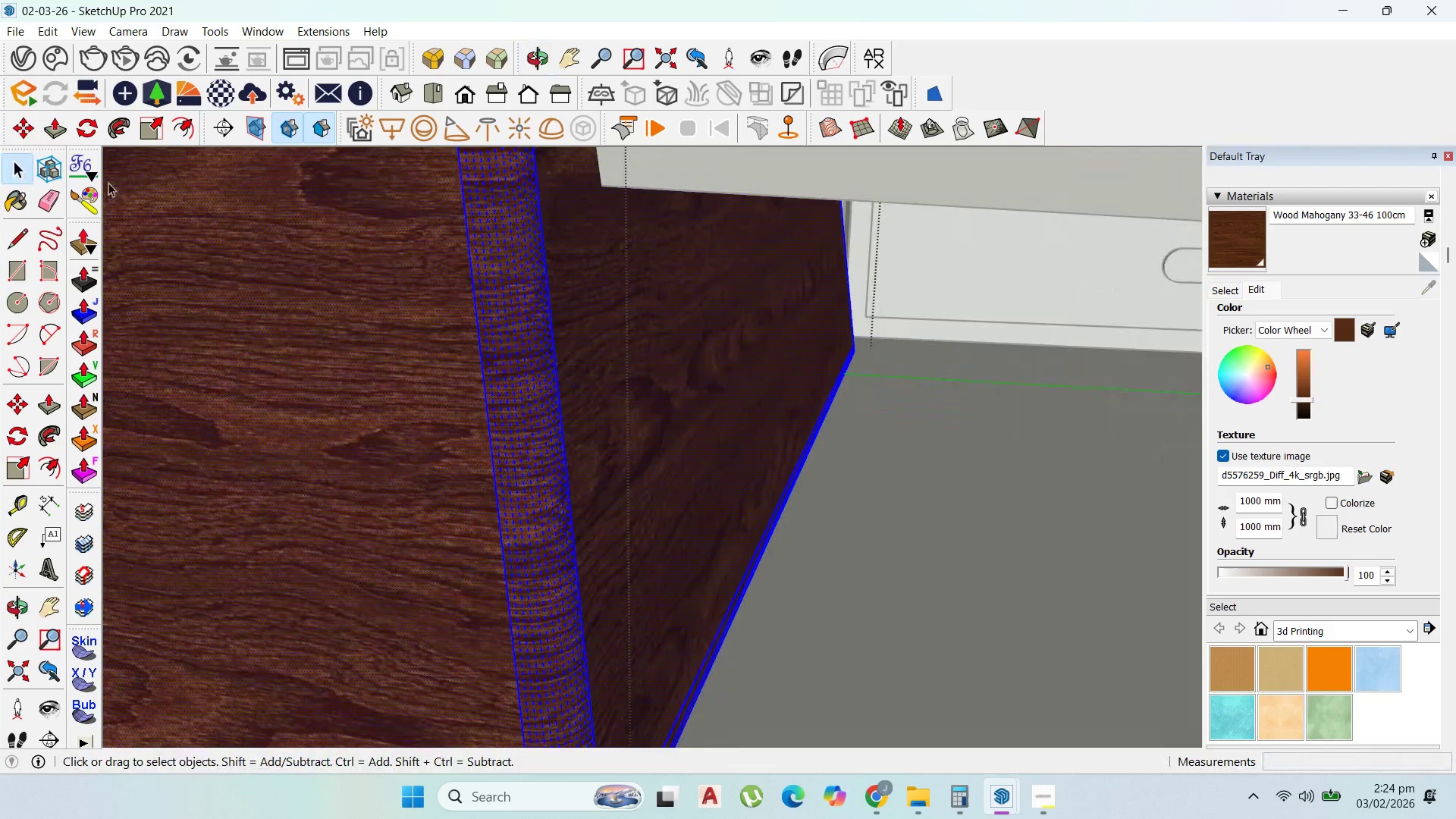 
double_click([75, 202])
 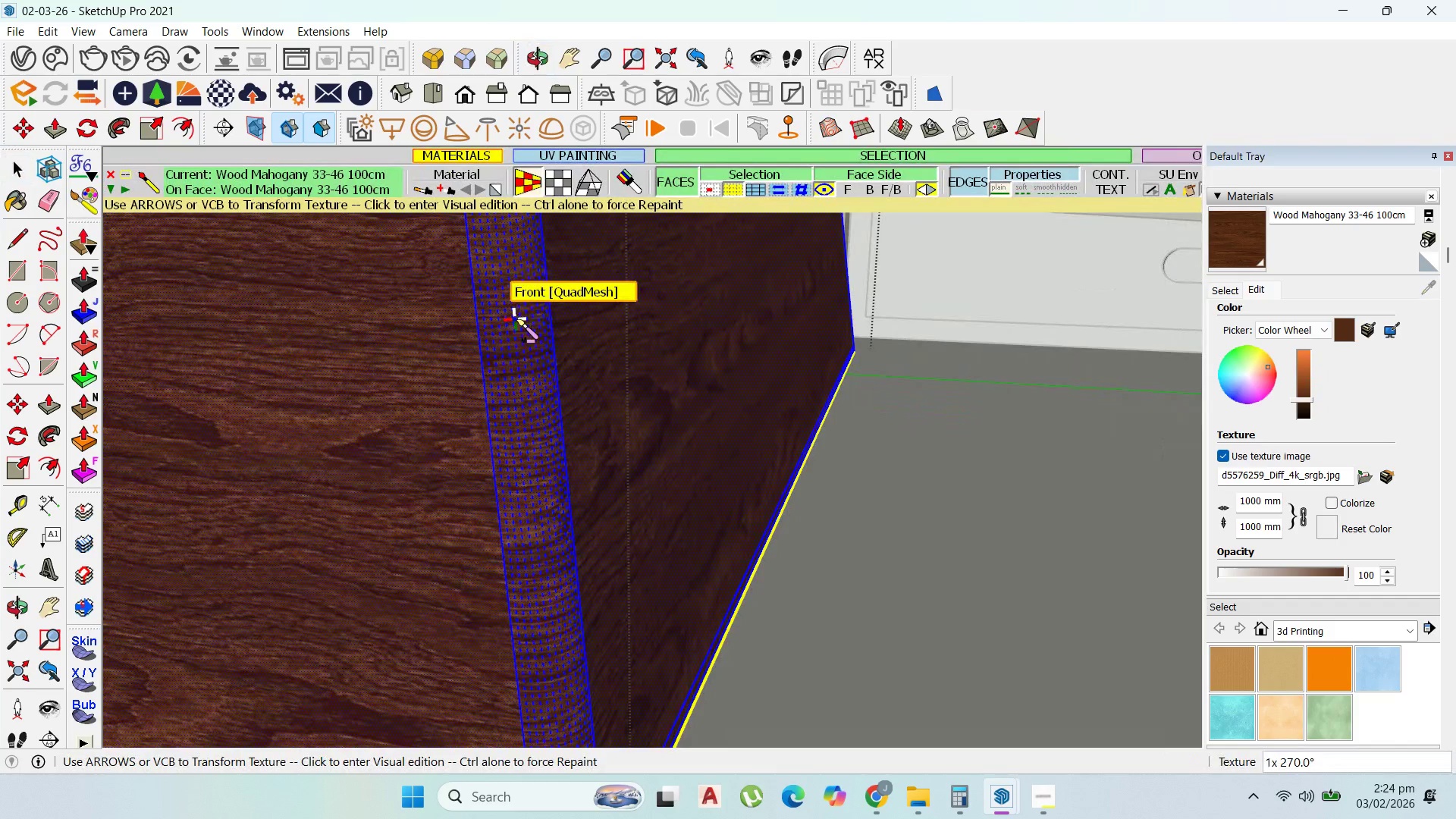 
left_click([515, 356])
 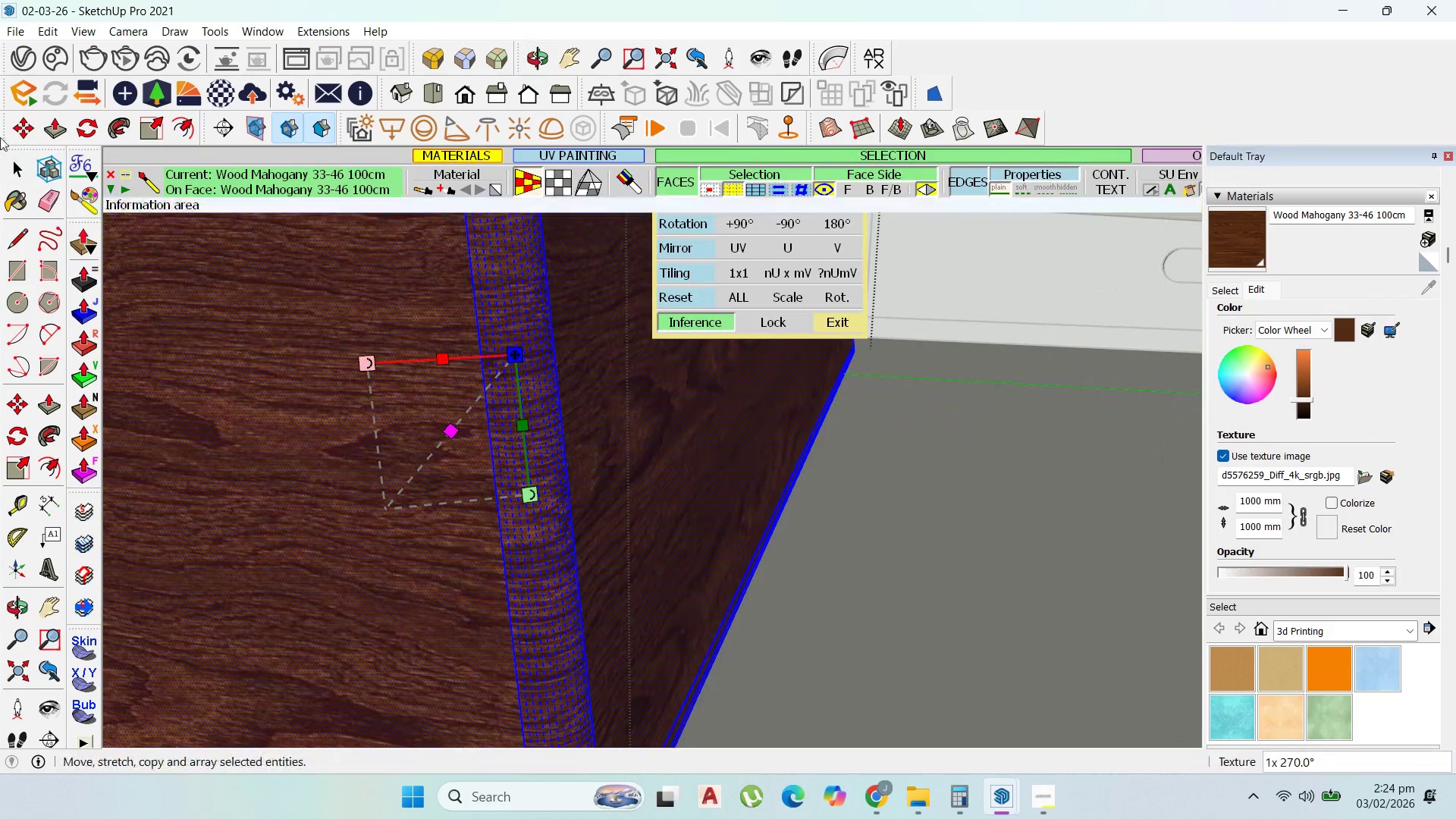 
left_click([17, 173])
 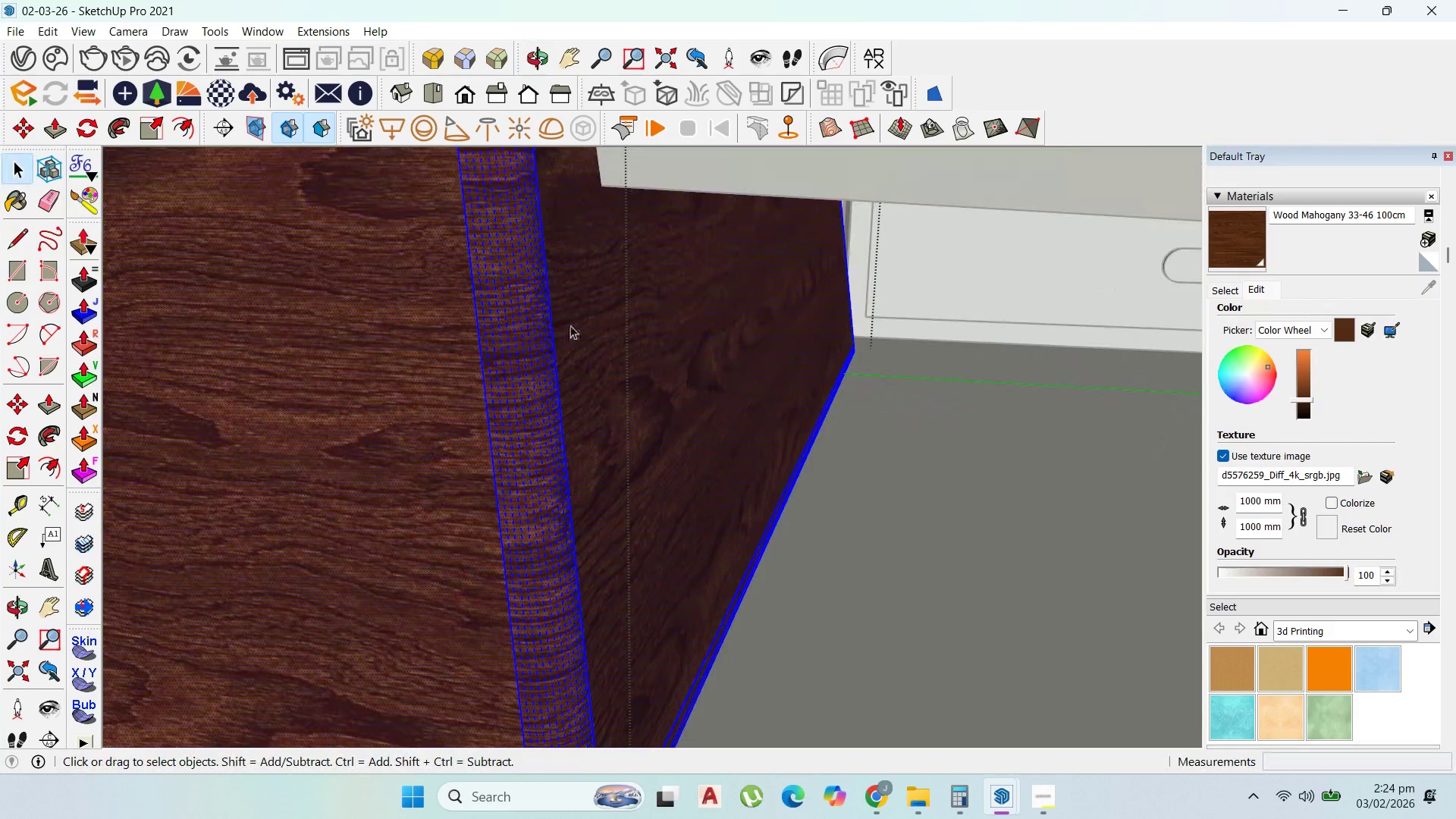 
key(Escape)
 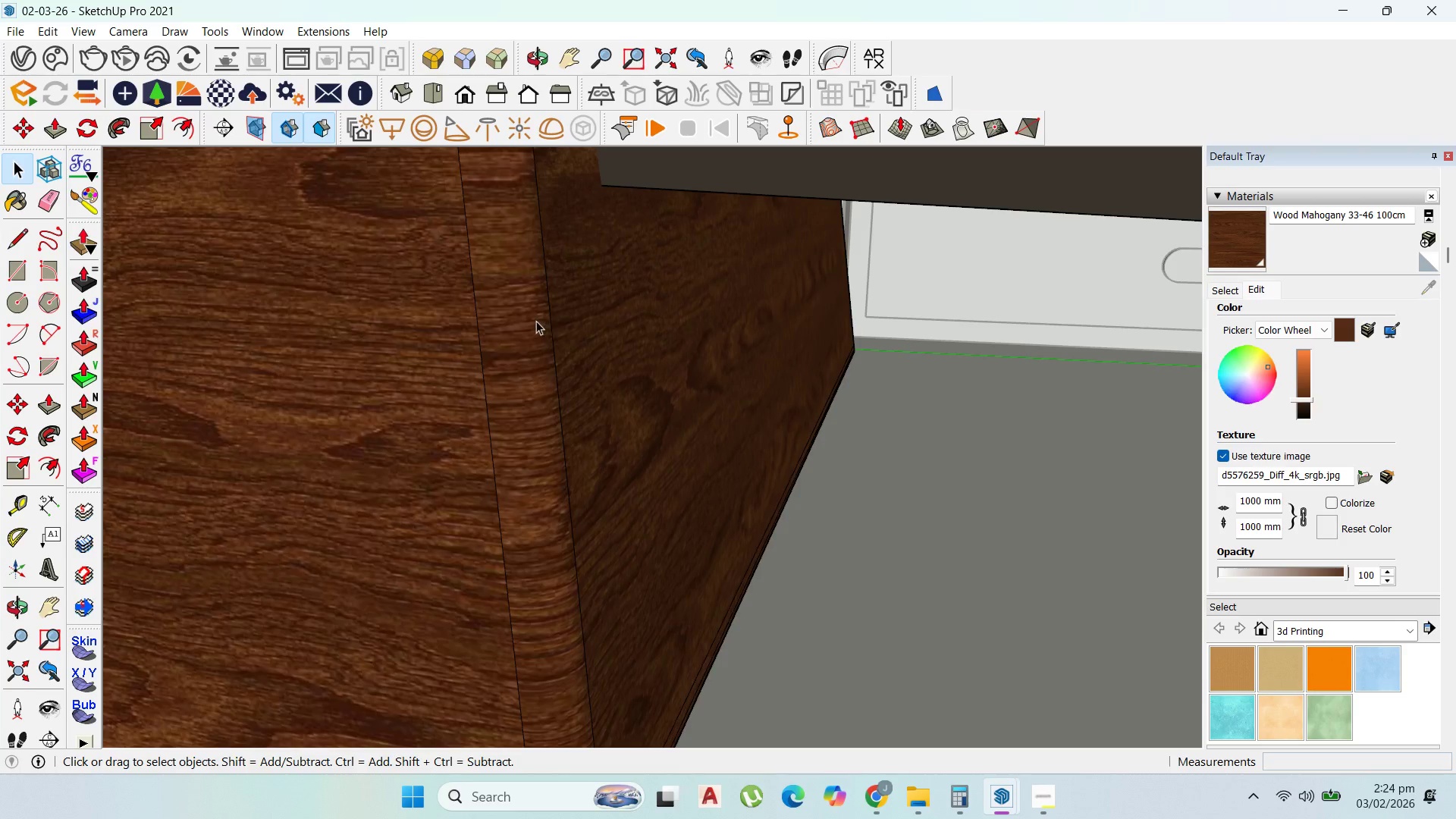 
double_click([536, 321])
 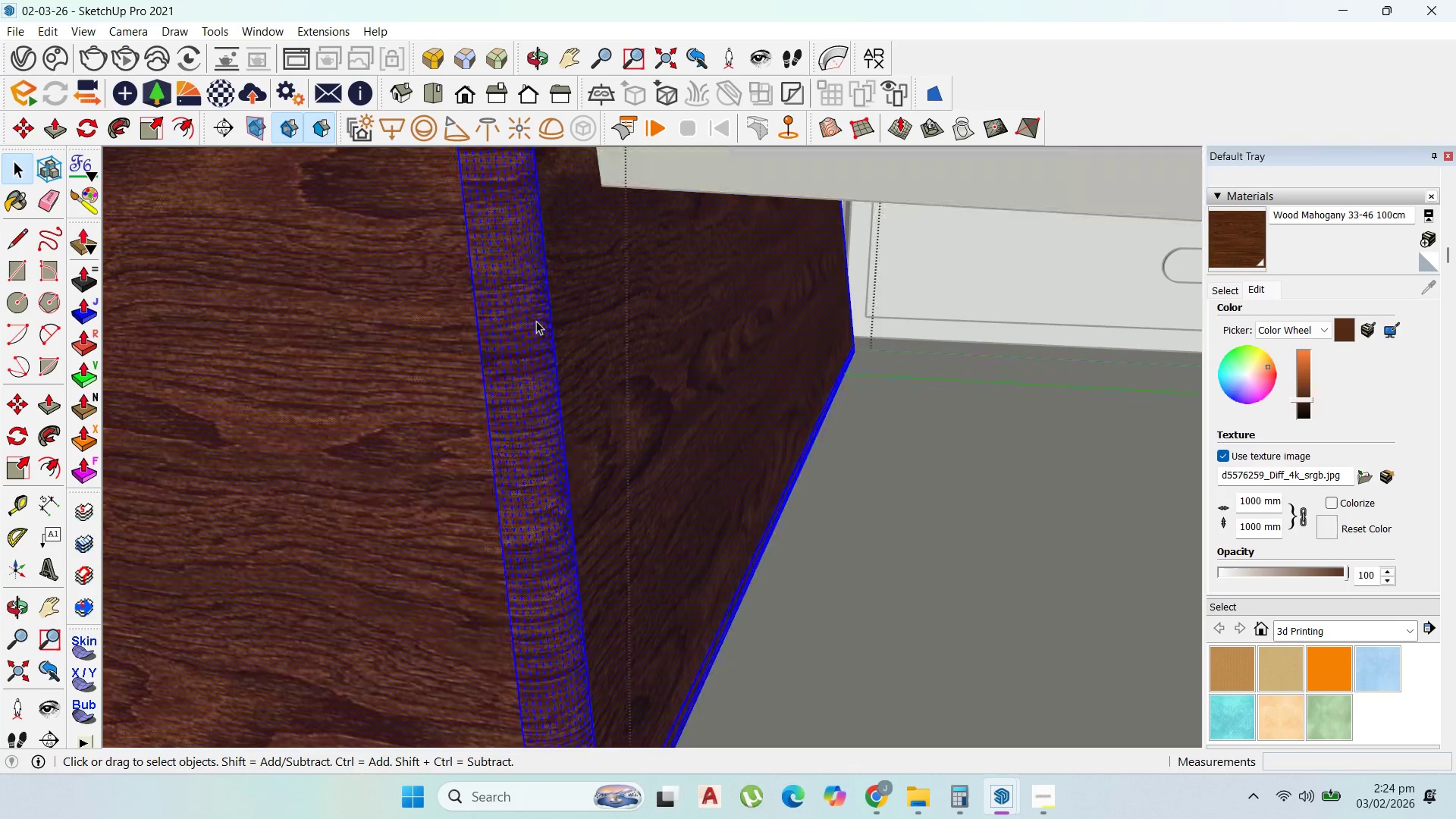 
triple_click([536, 321])
 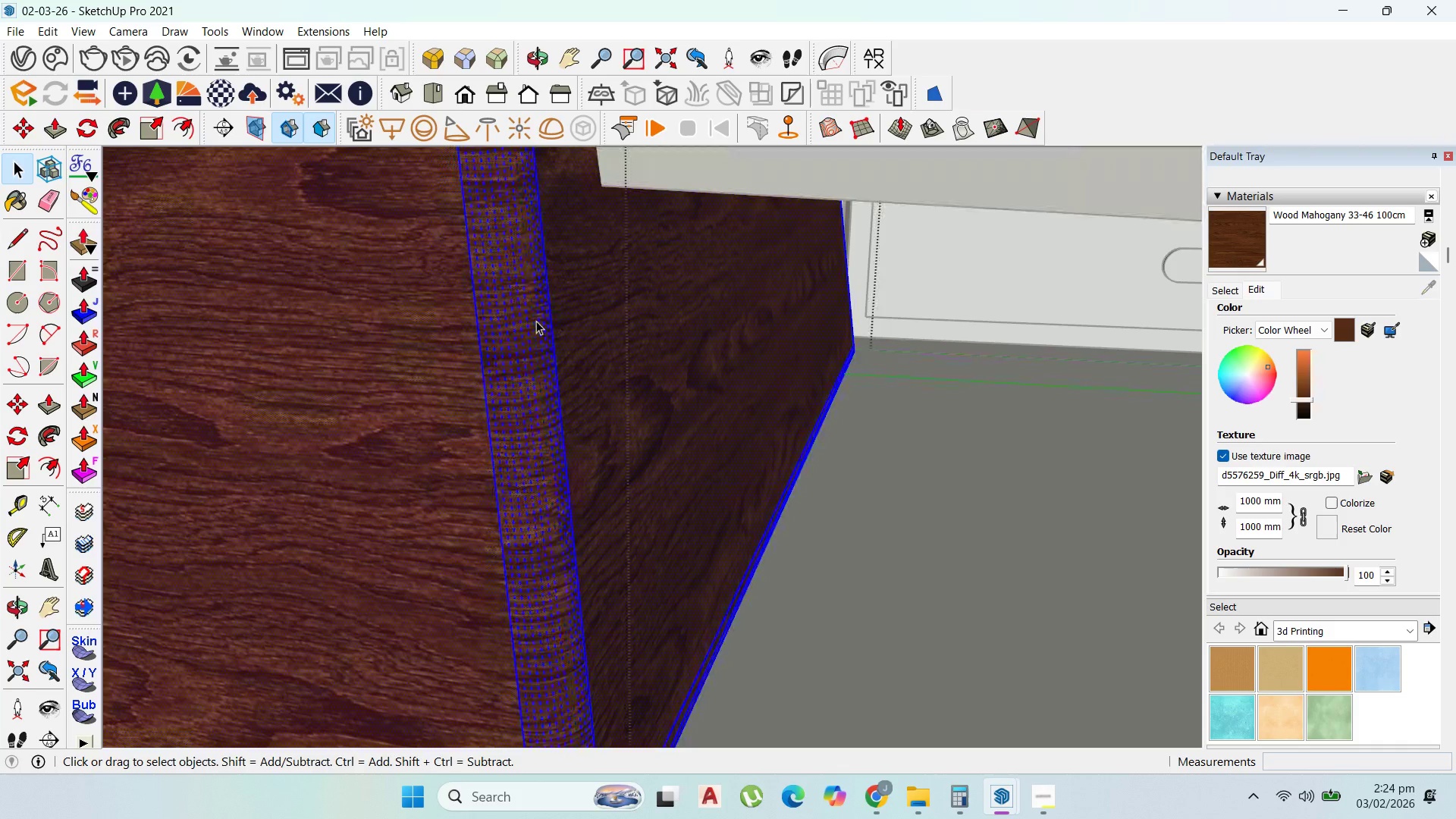 
triple_click([536, 321])
 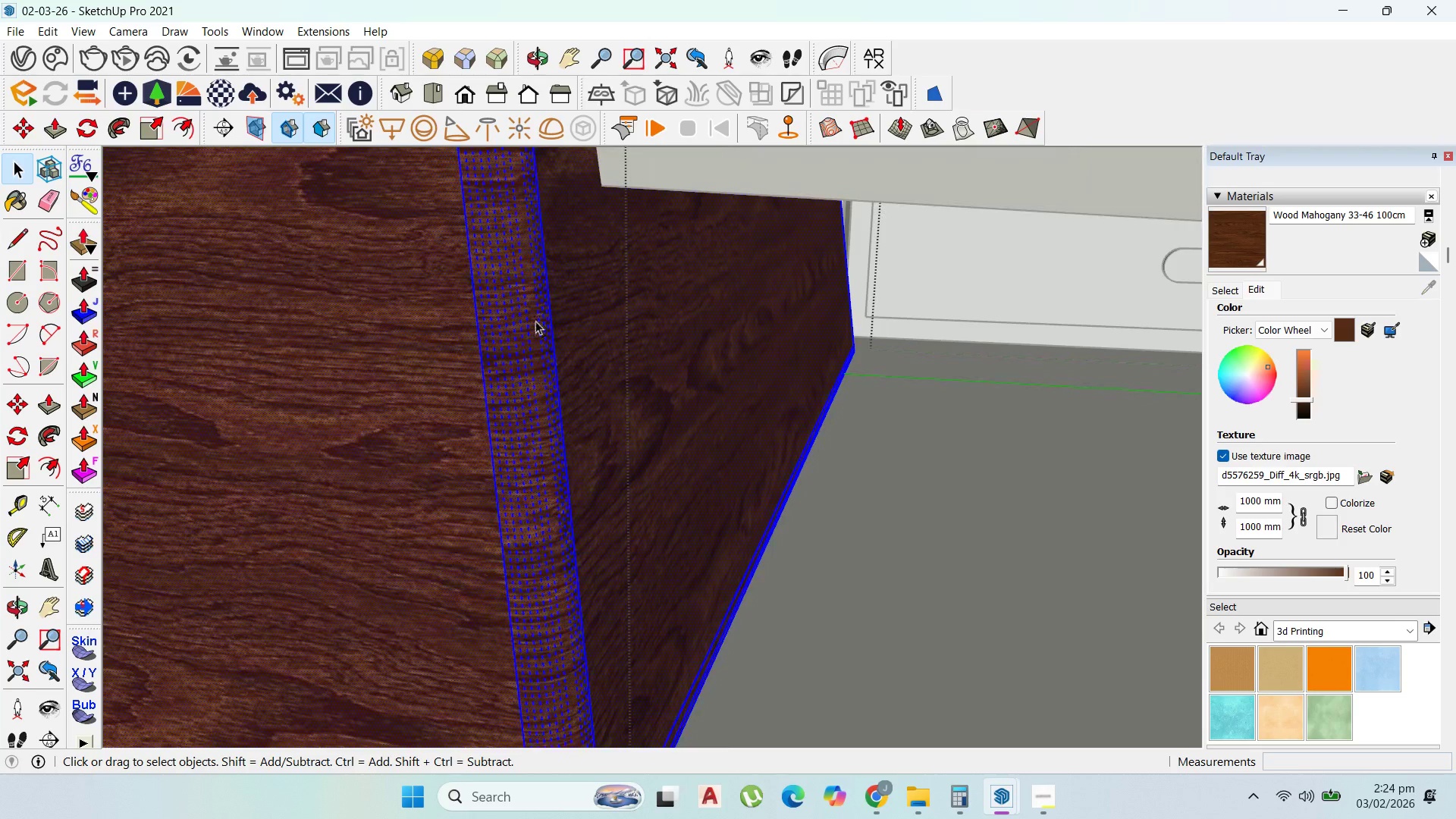 
left_click([535, 331])
 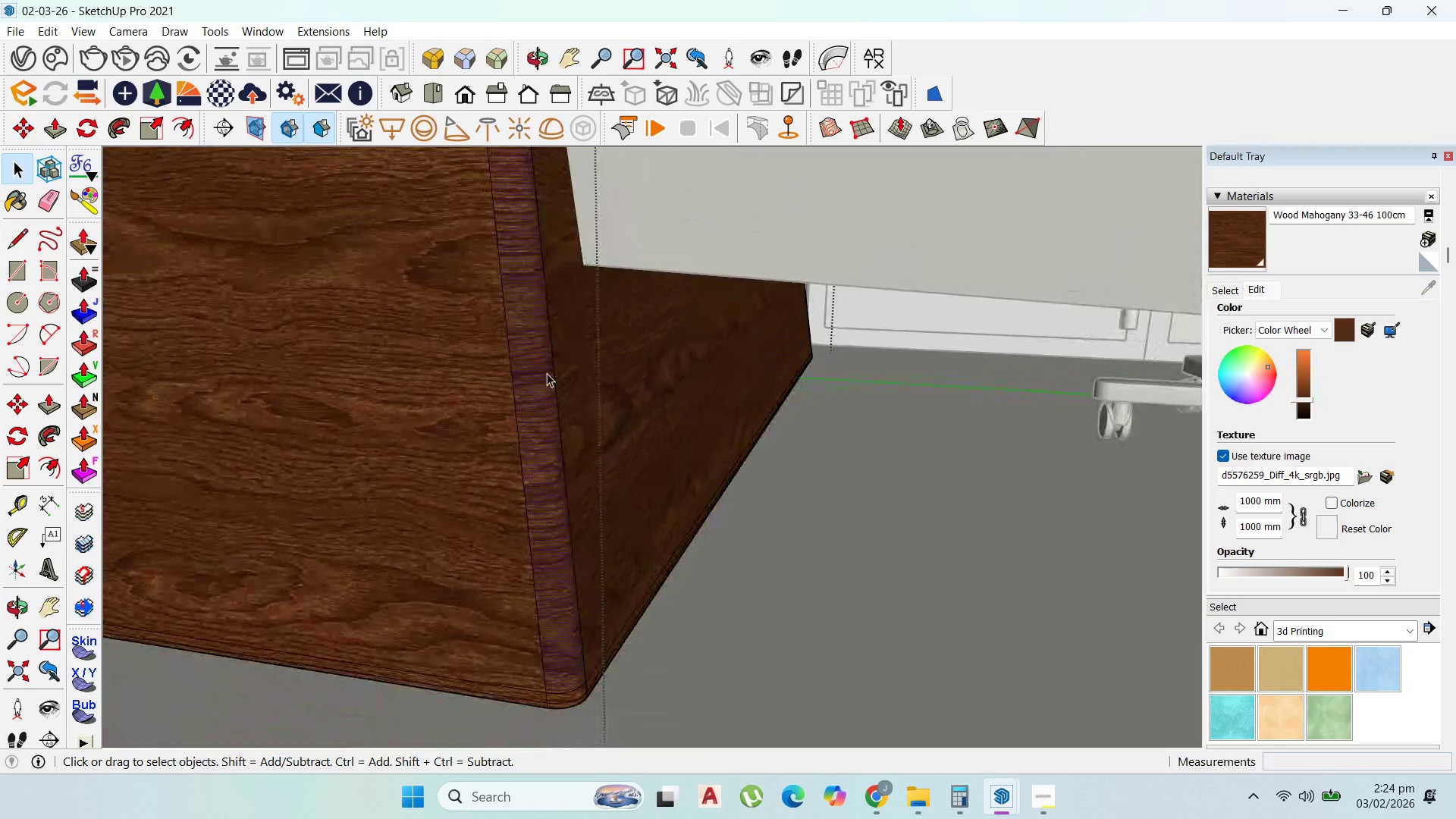 
scroll: coordinate [552, 386], scroll_direction: down, amount: 6.0
 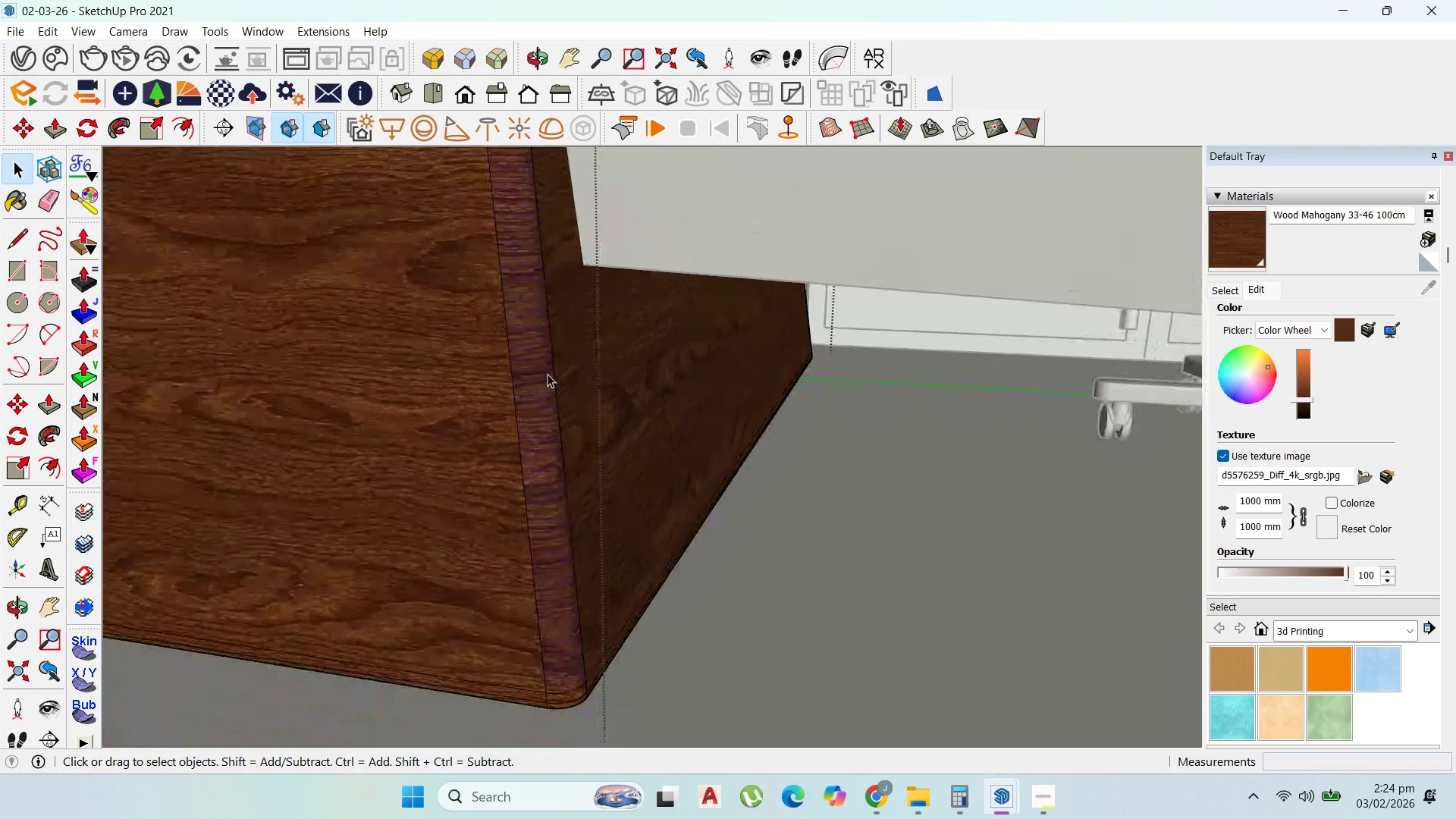 
right_click([542, 366])
 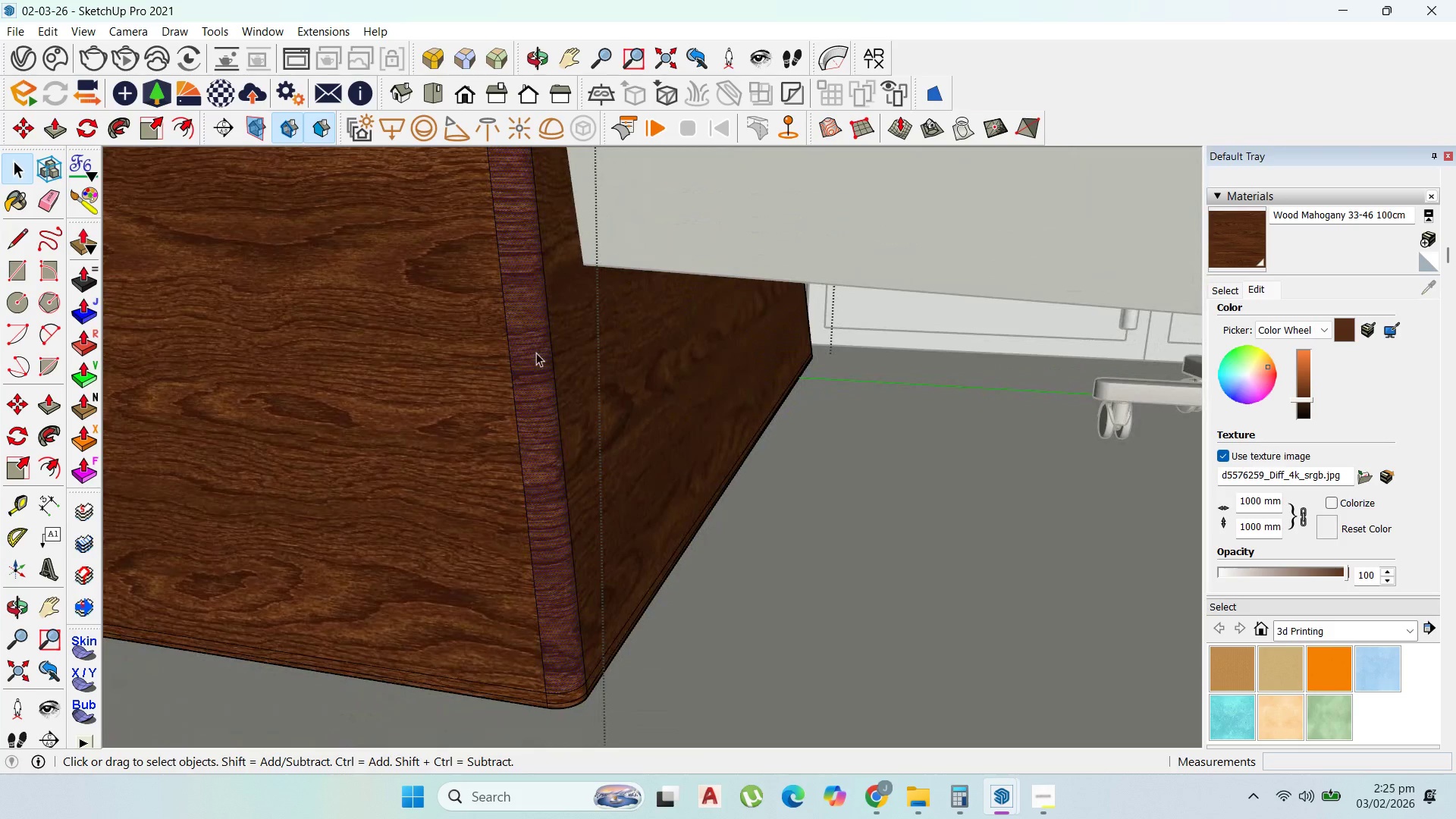 
scroll: coordinate [572, 620], scroll_direction: down, amount: 3.0
 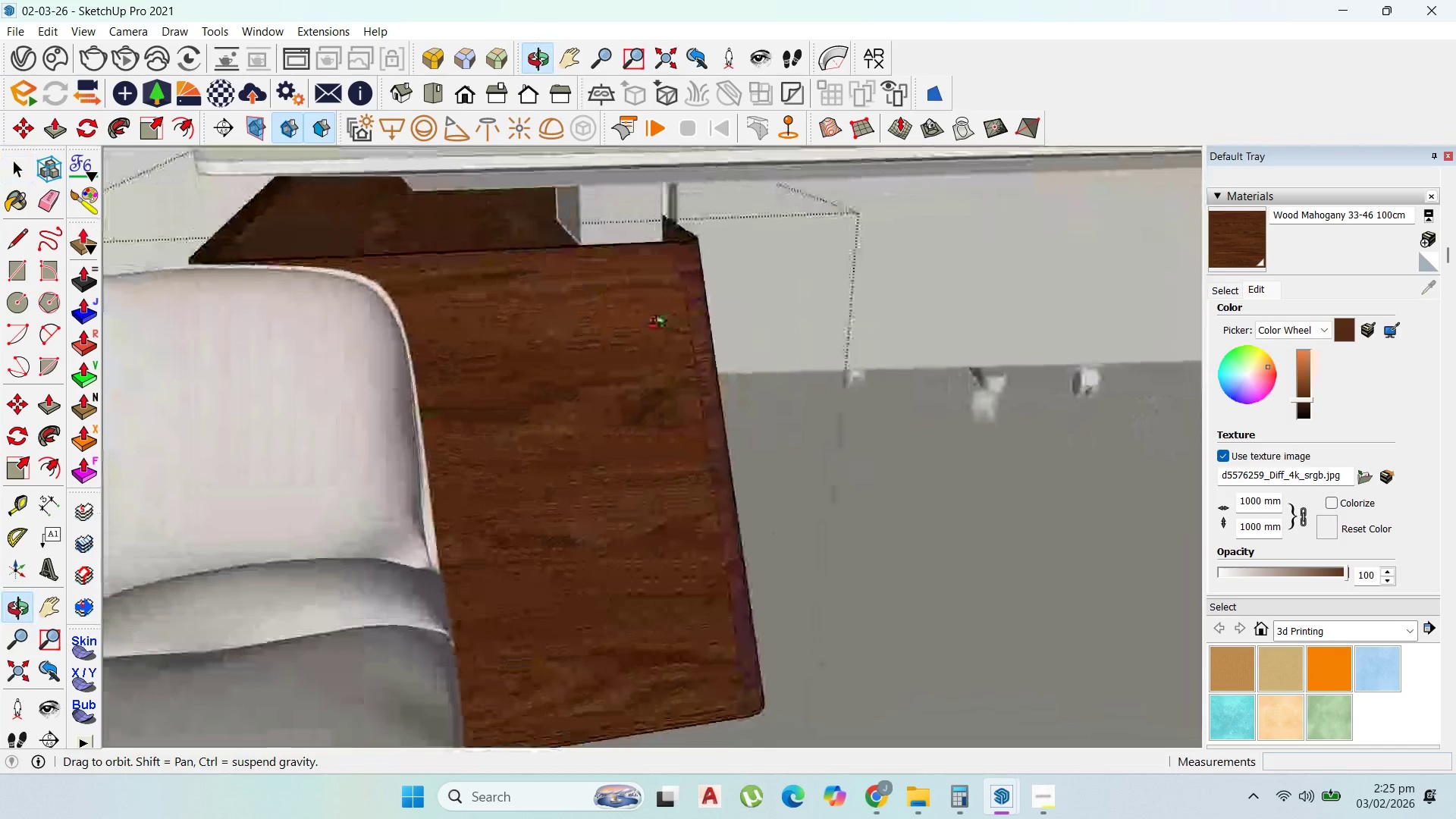 
scroll: coordinate [568, 336], scroll_direction: up, amount: 4.0
 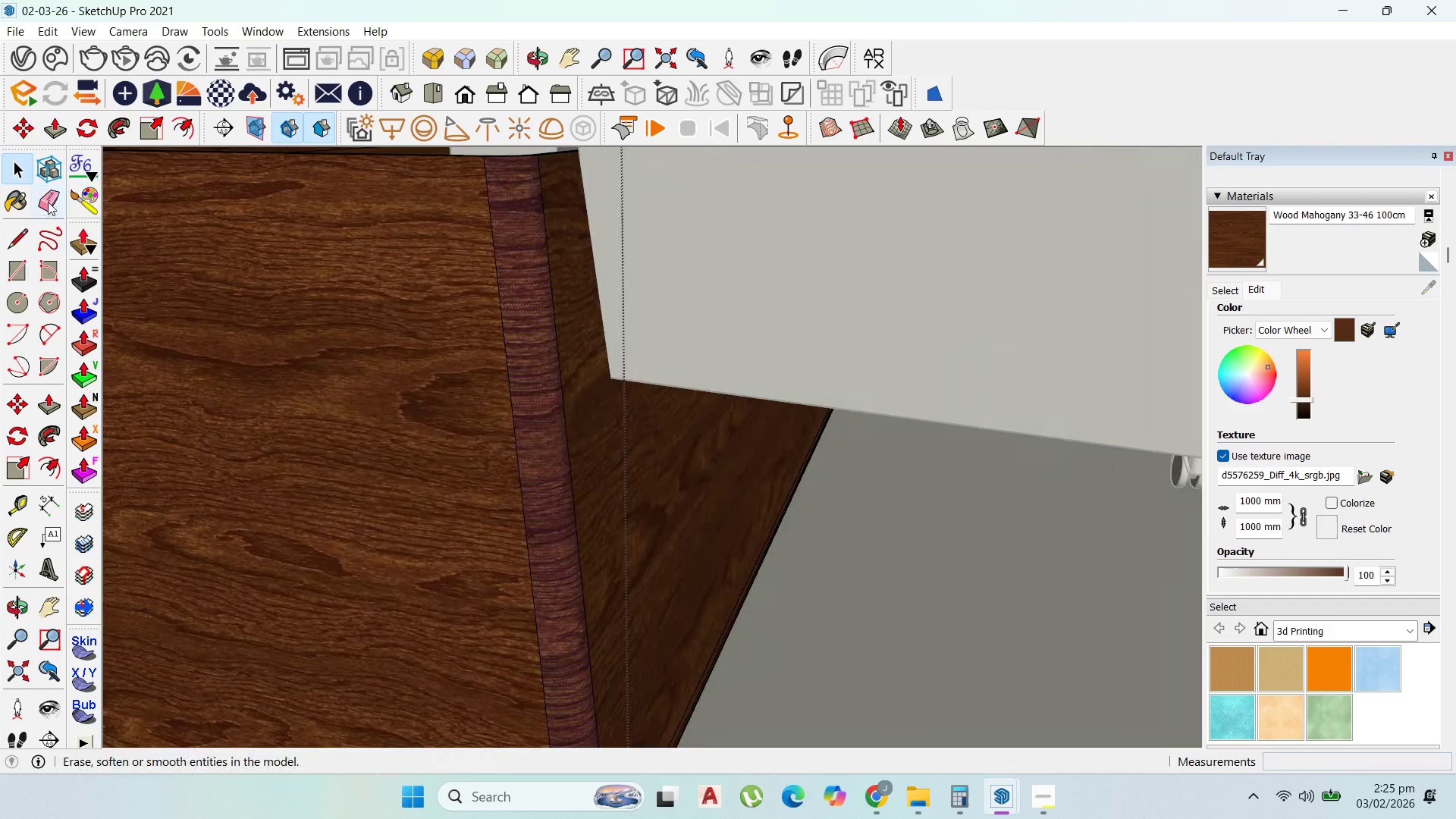 
double_click([80, 199])
 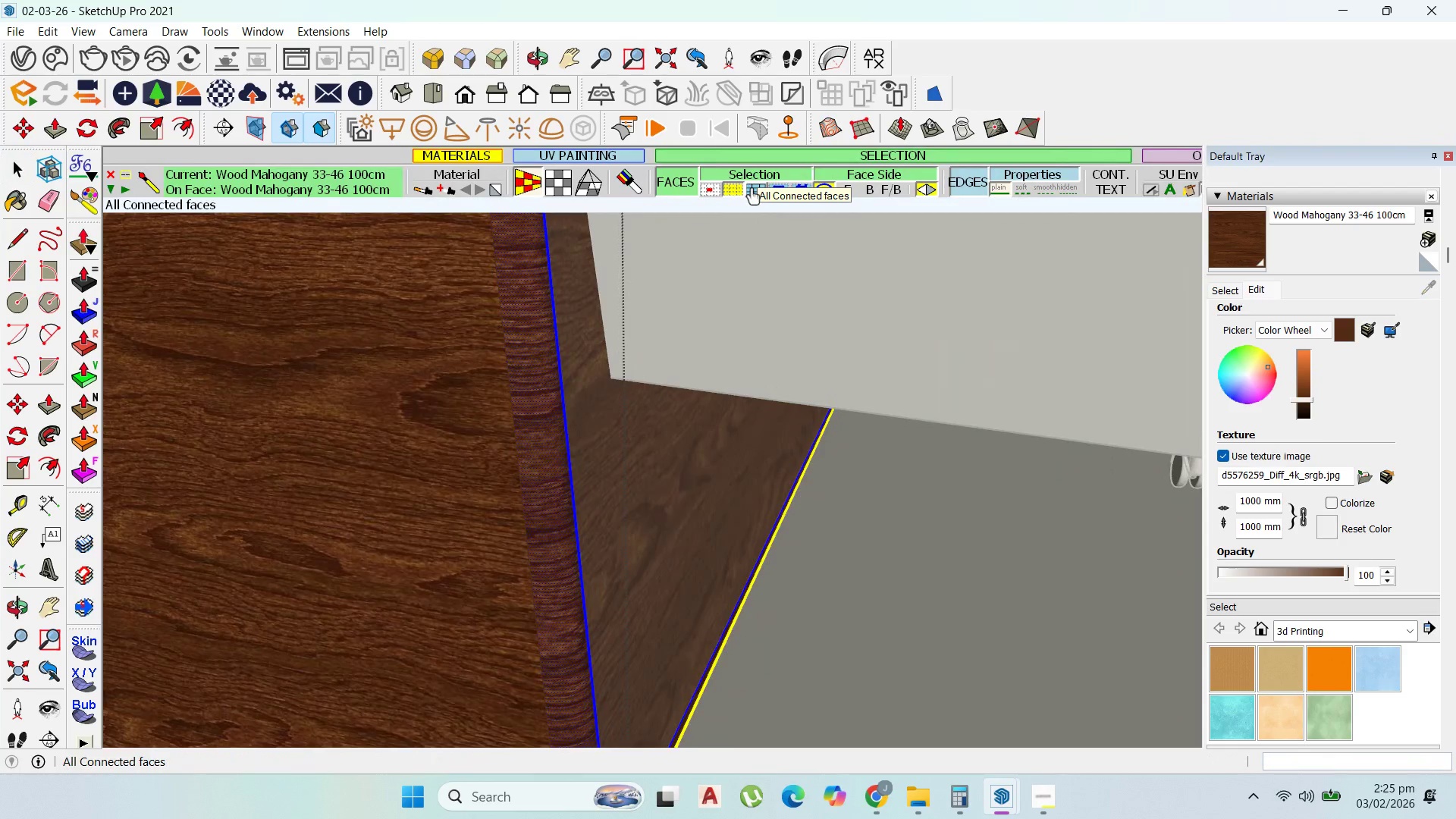 
left_click([749, 187])
 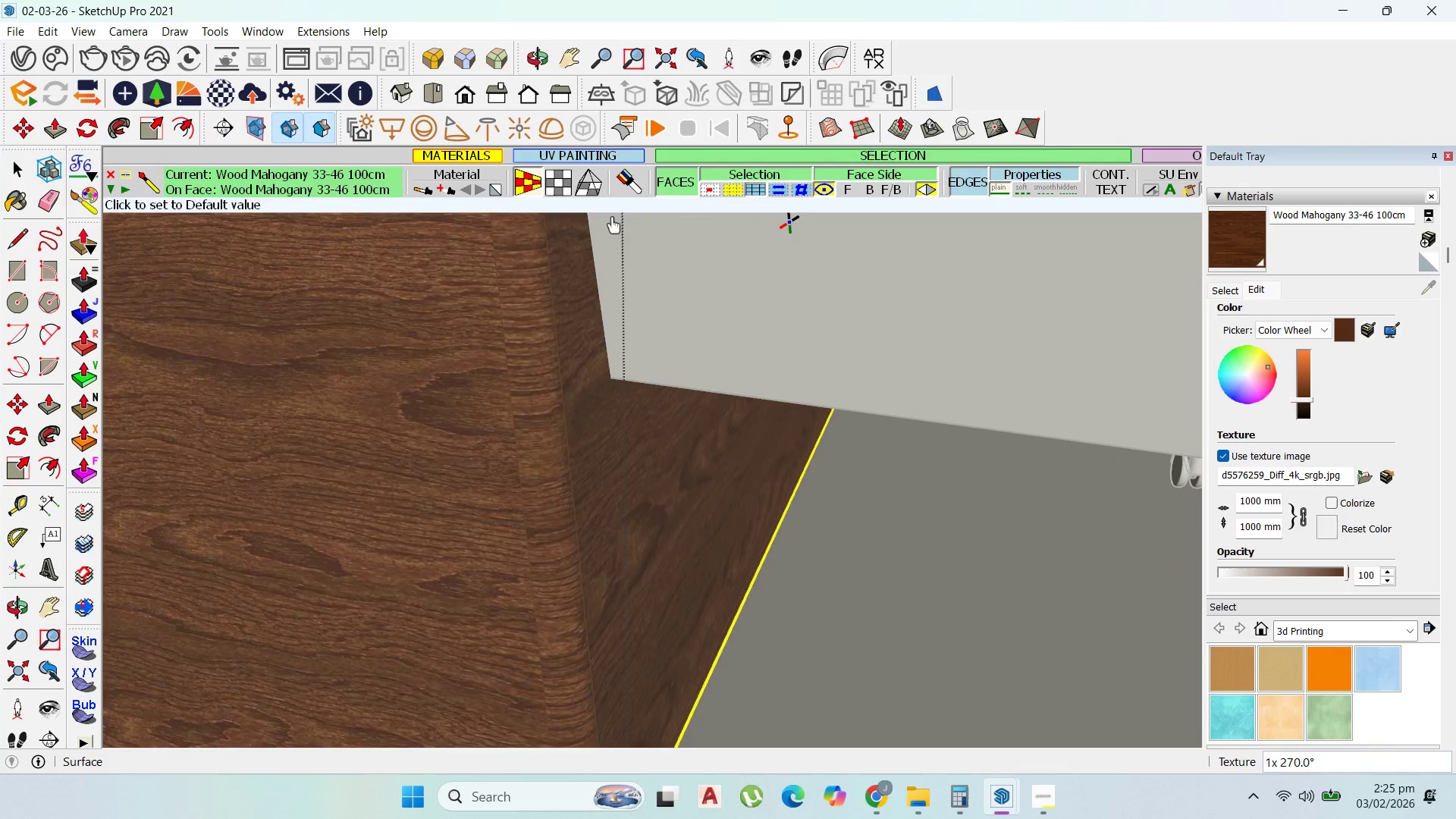 
left_click([33, 172])
 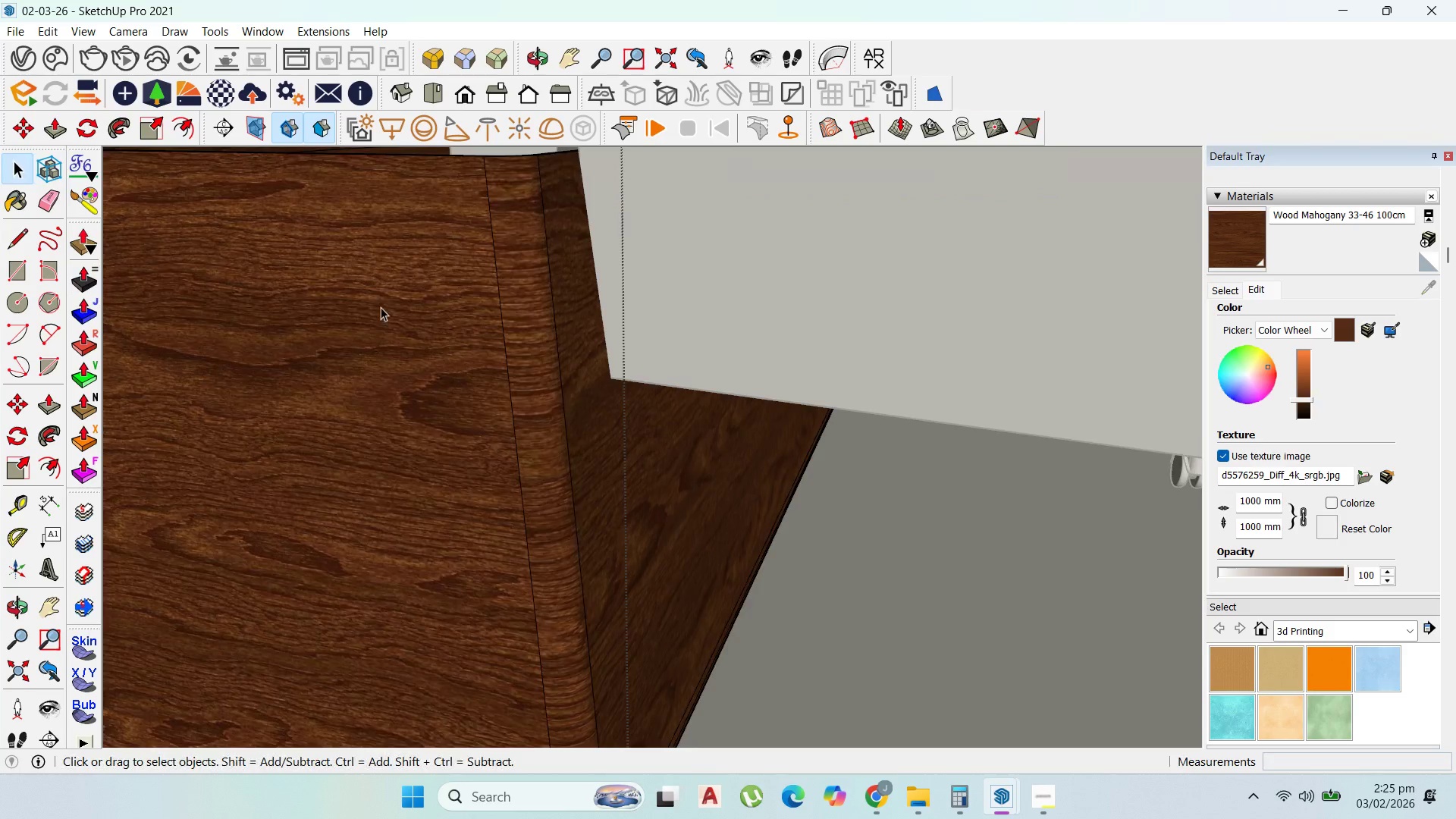 
scroll: coordinate [639, 464], scroll_direction: down, amount: 10.0
 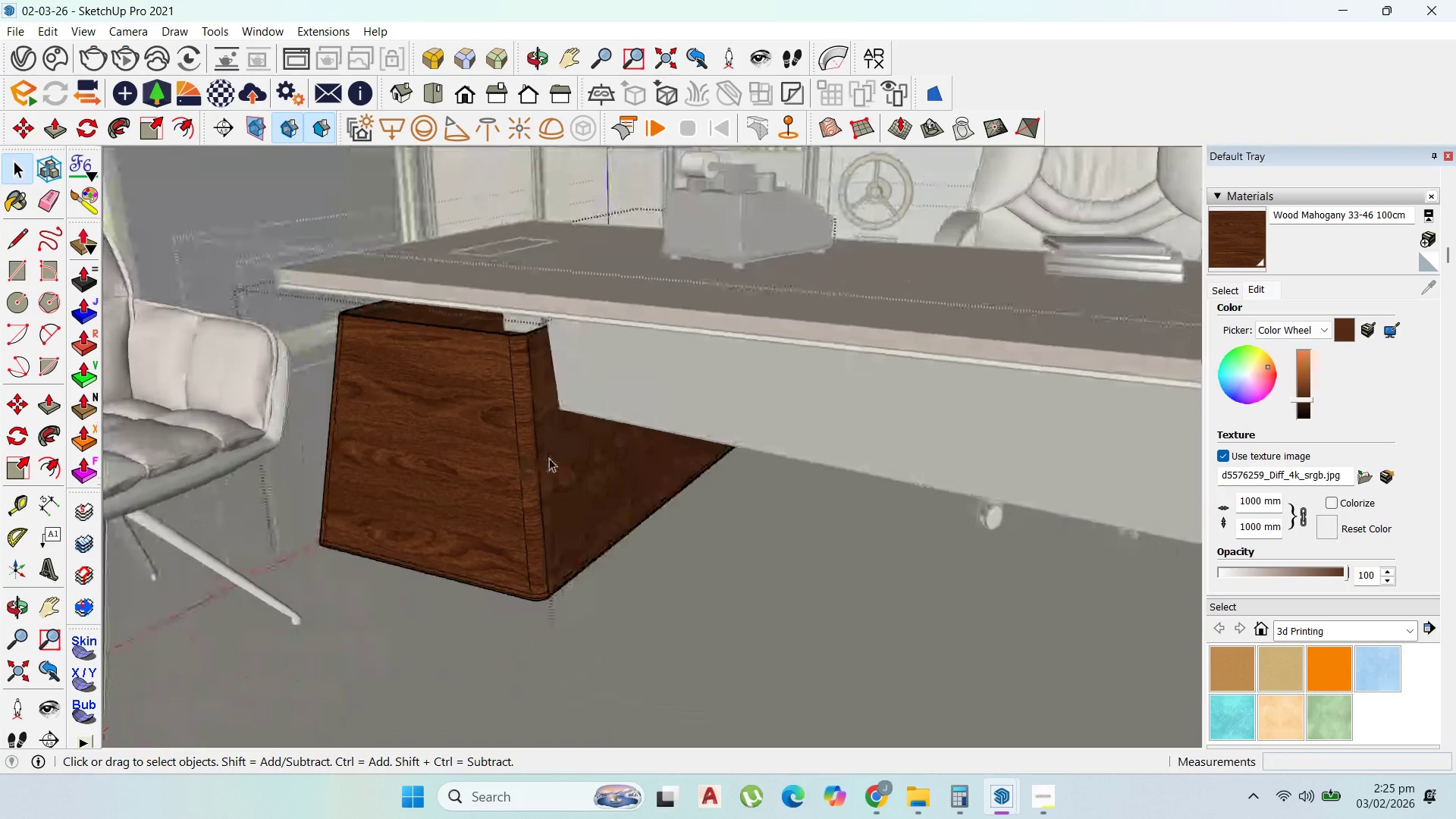 
key(Escape)
 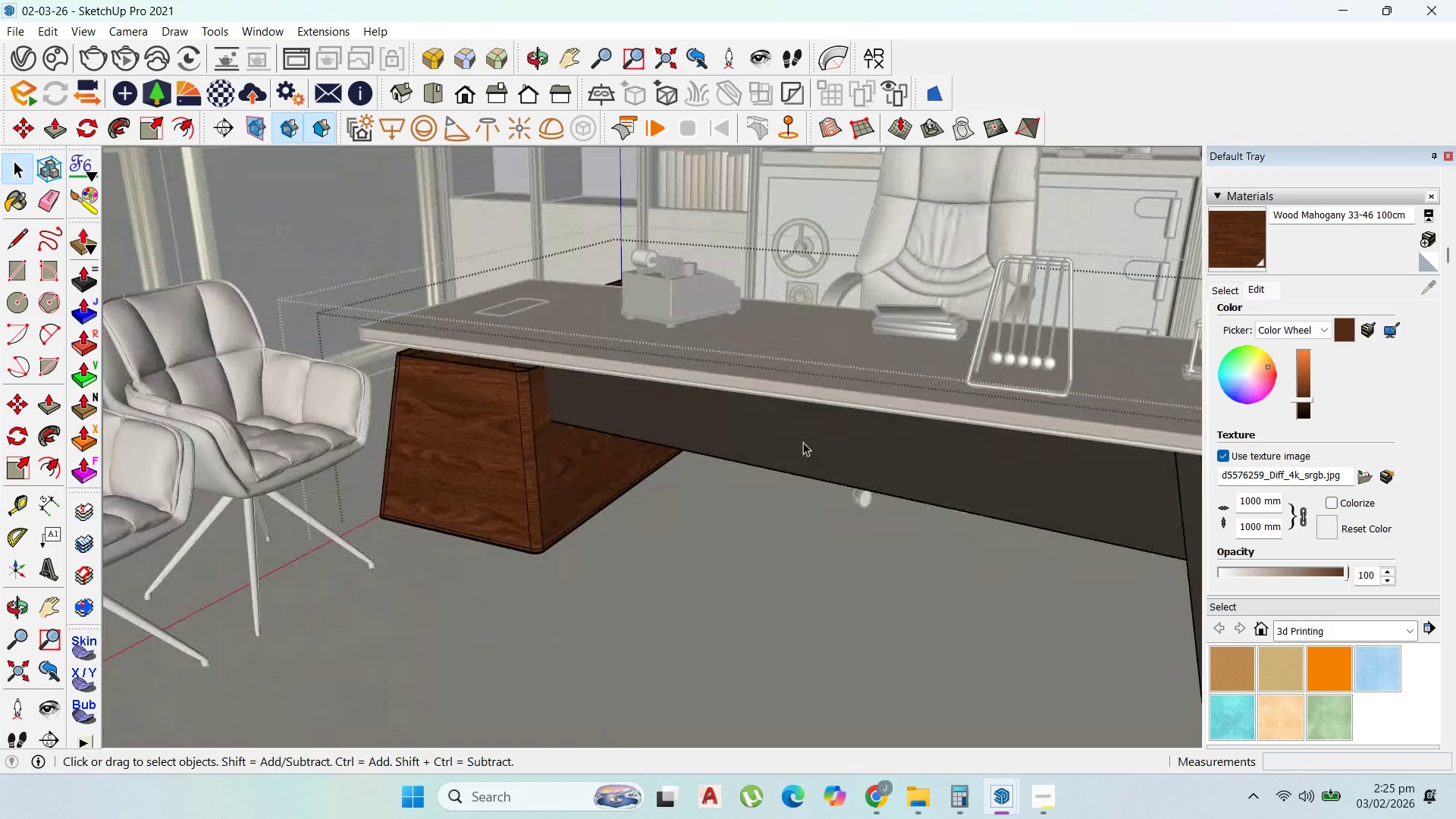 
key(Escape)
 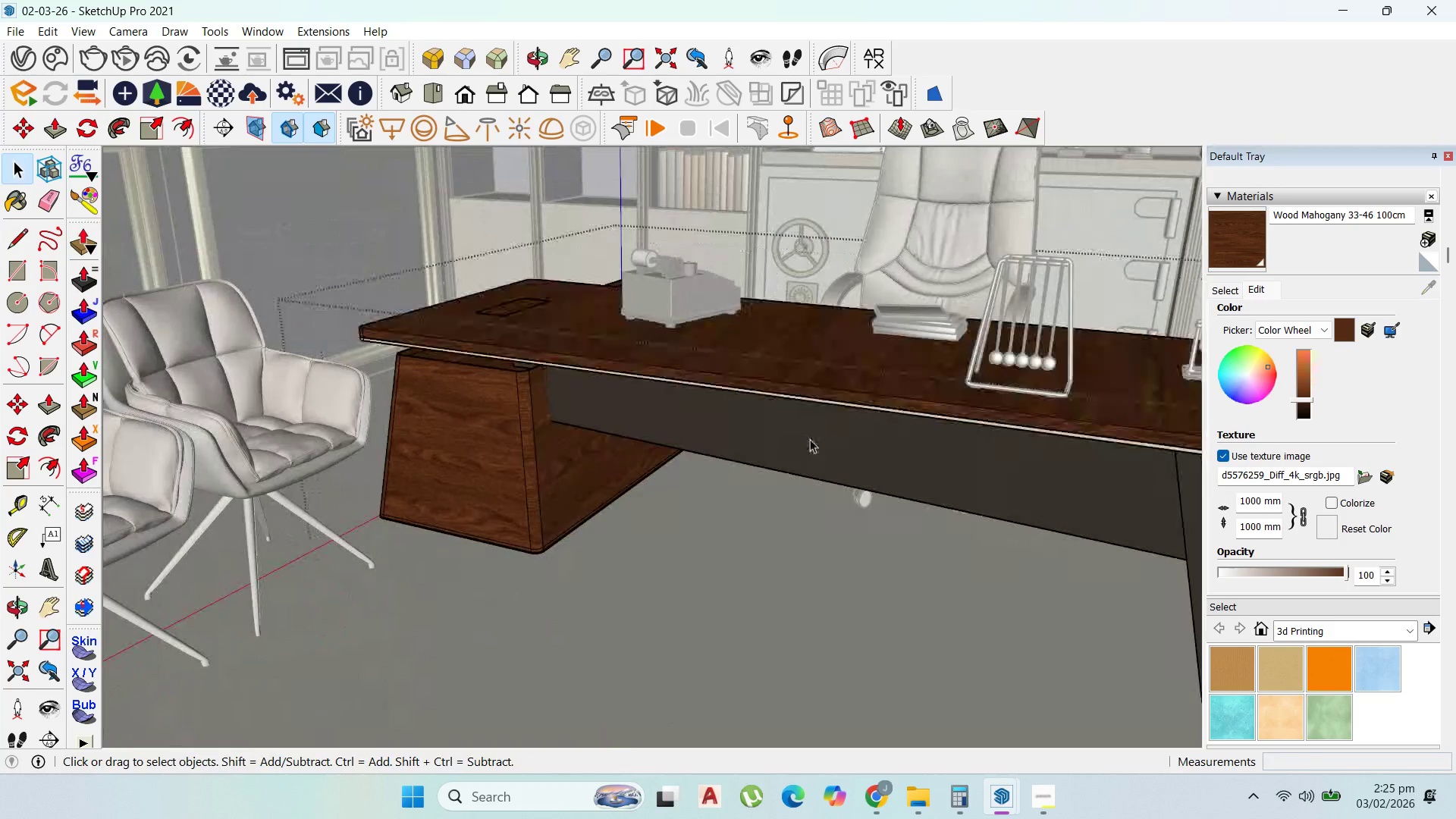 
scroll: coordinate [528, 447], scroll_direction: down, amount: 4.0
 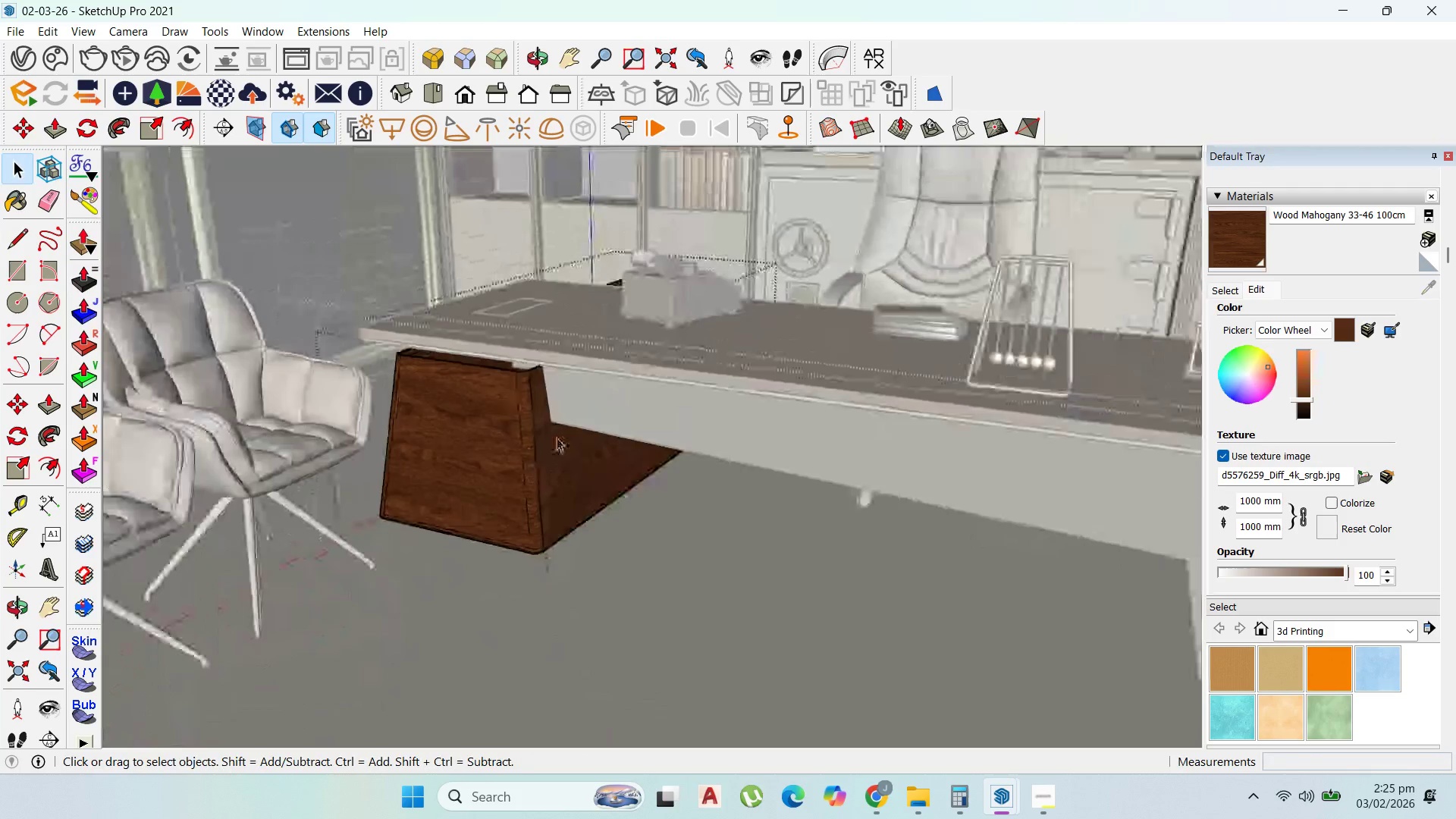 
key(Escape)
 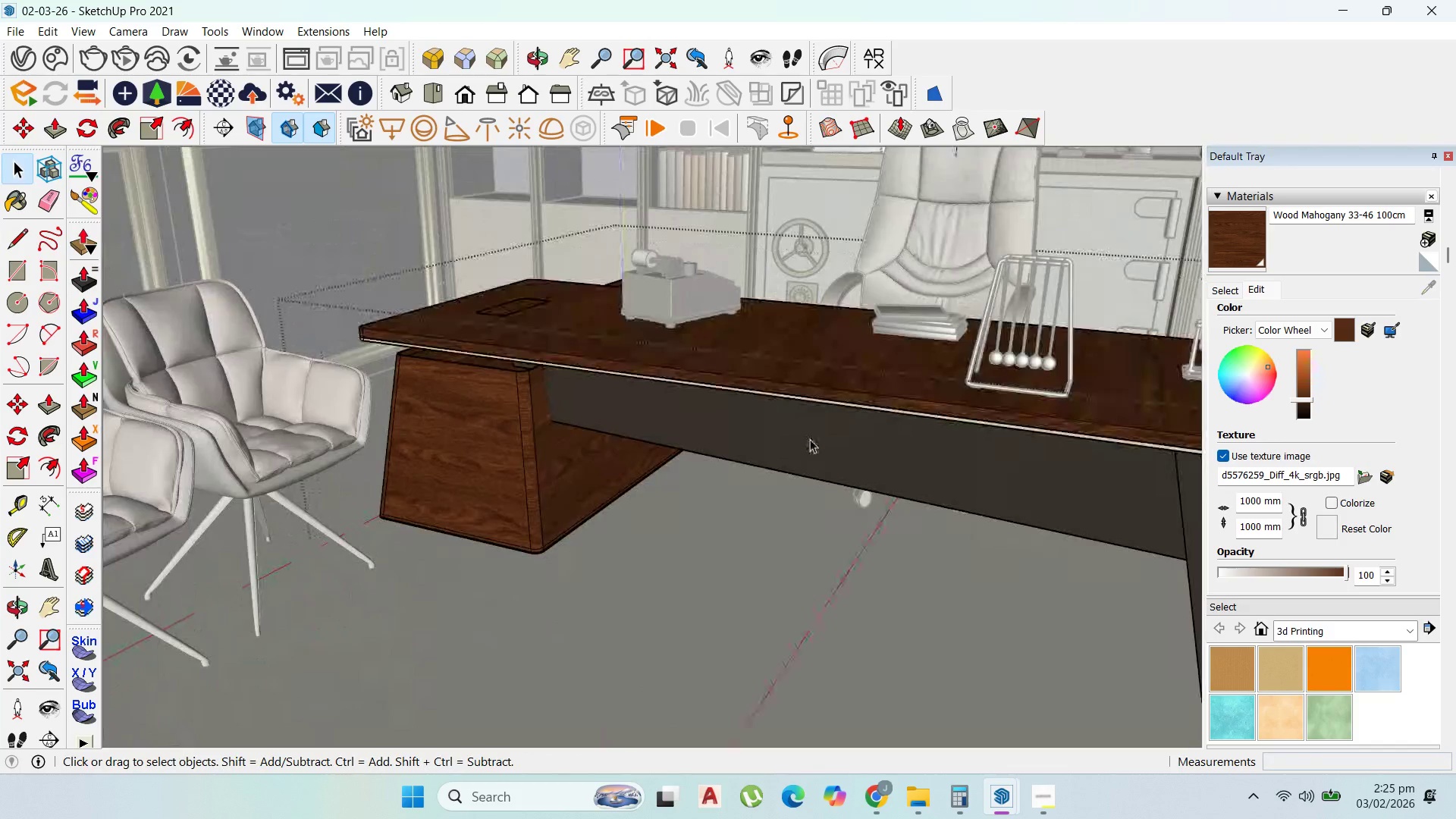 
key(Escape)
 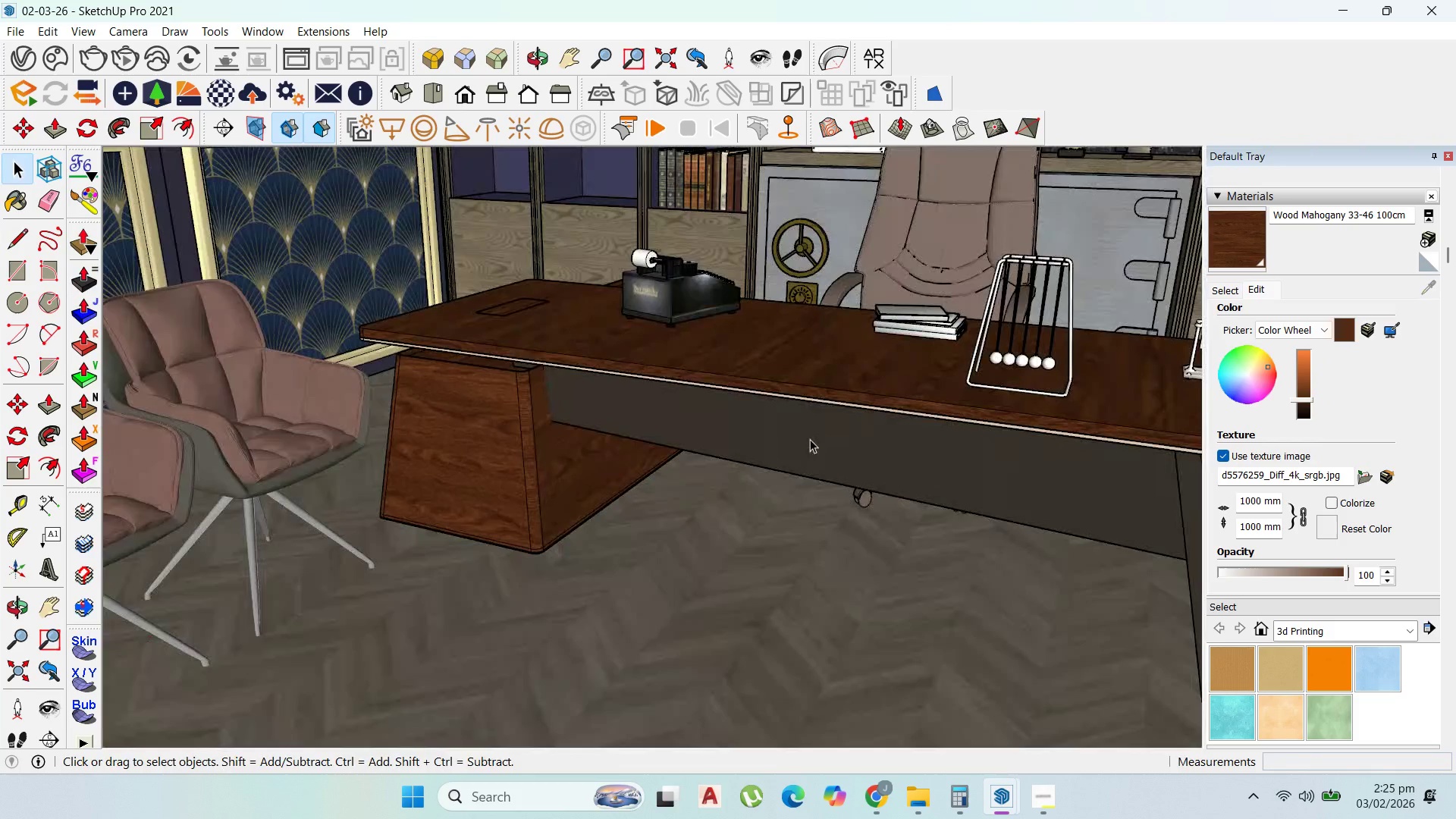 
key(Escape)
 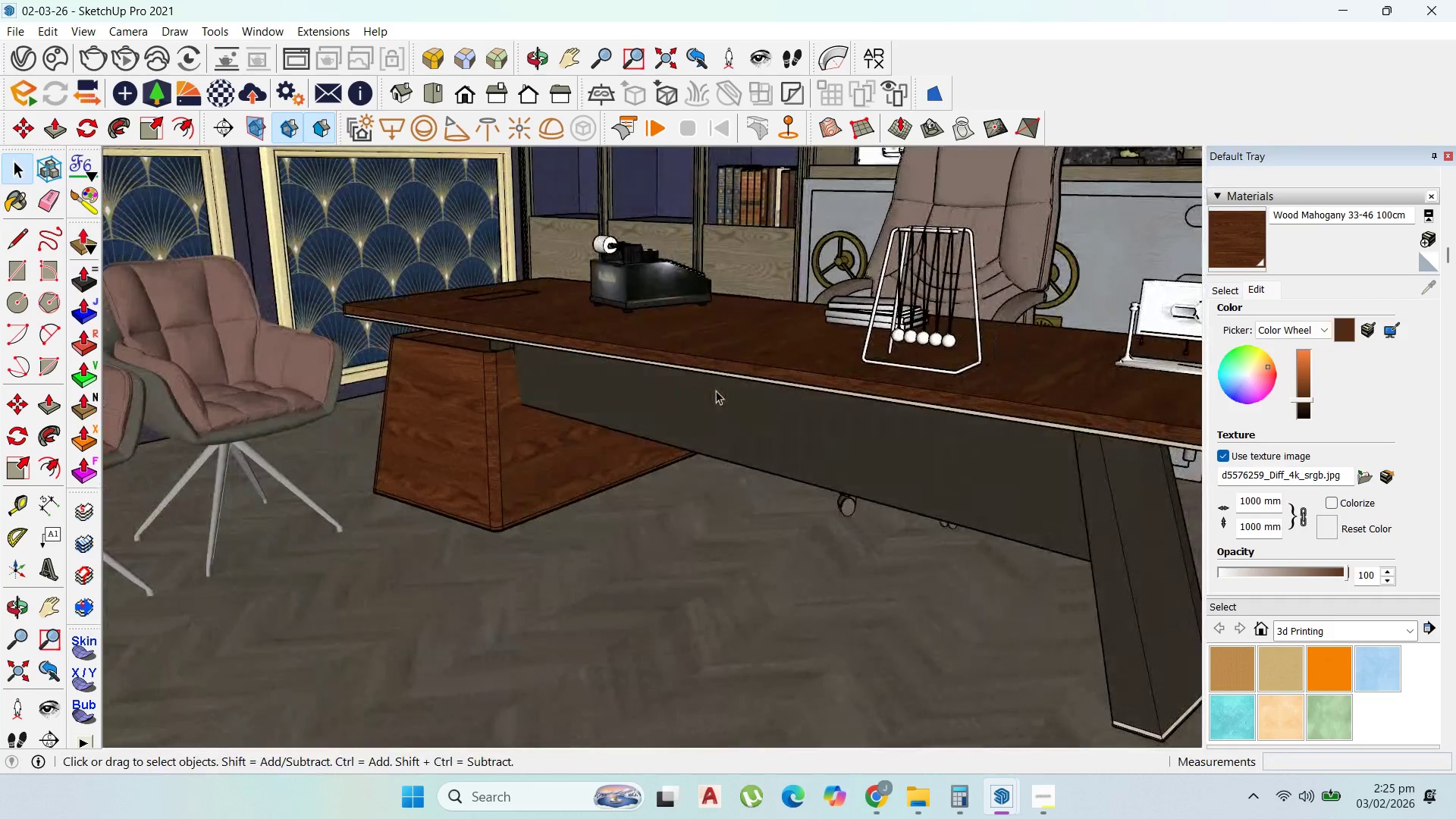 
scroll: coordinate [992, 464], scroll_direction: down, amount: 3.0
 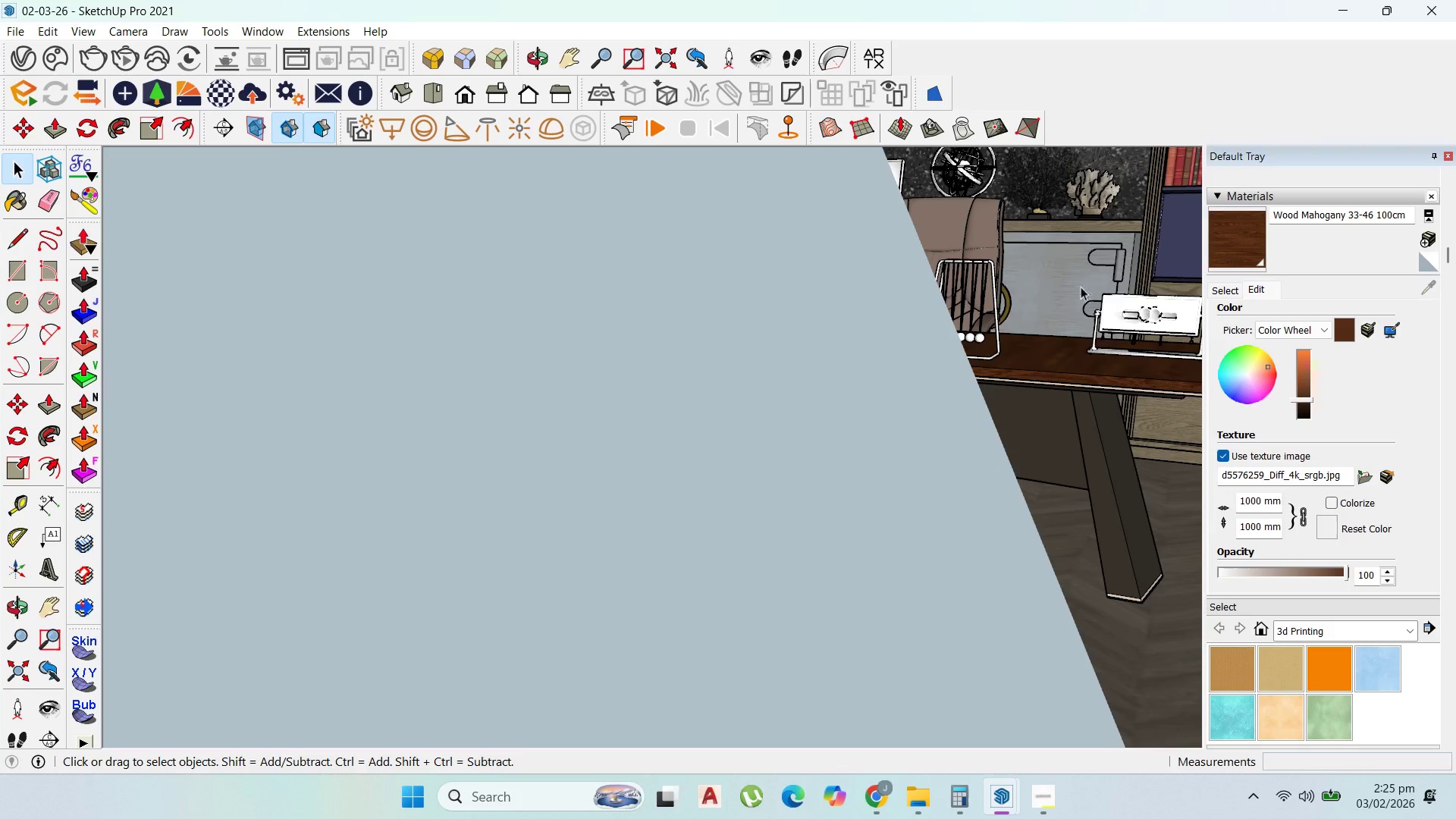 
scroll: coordinate [1065, 287], scroll_direction: up, amount: 3.0
 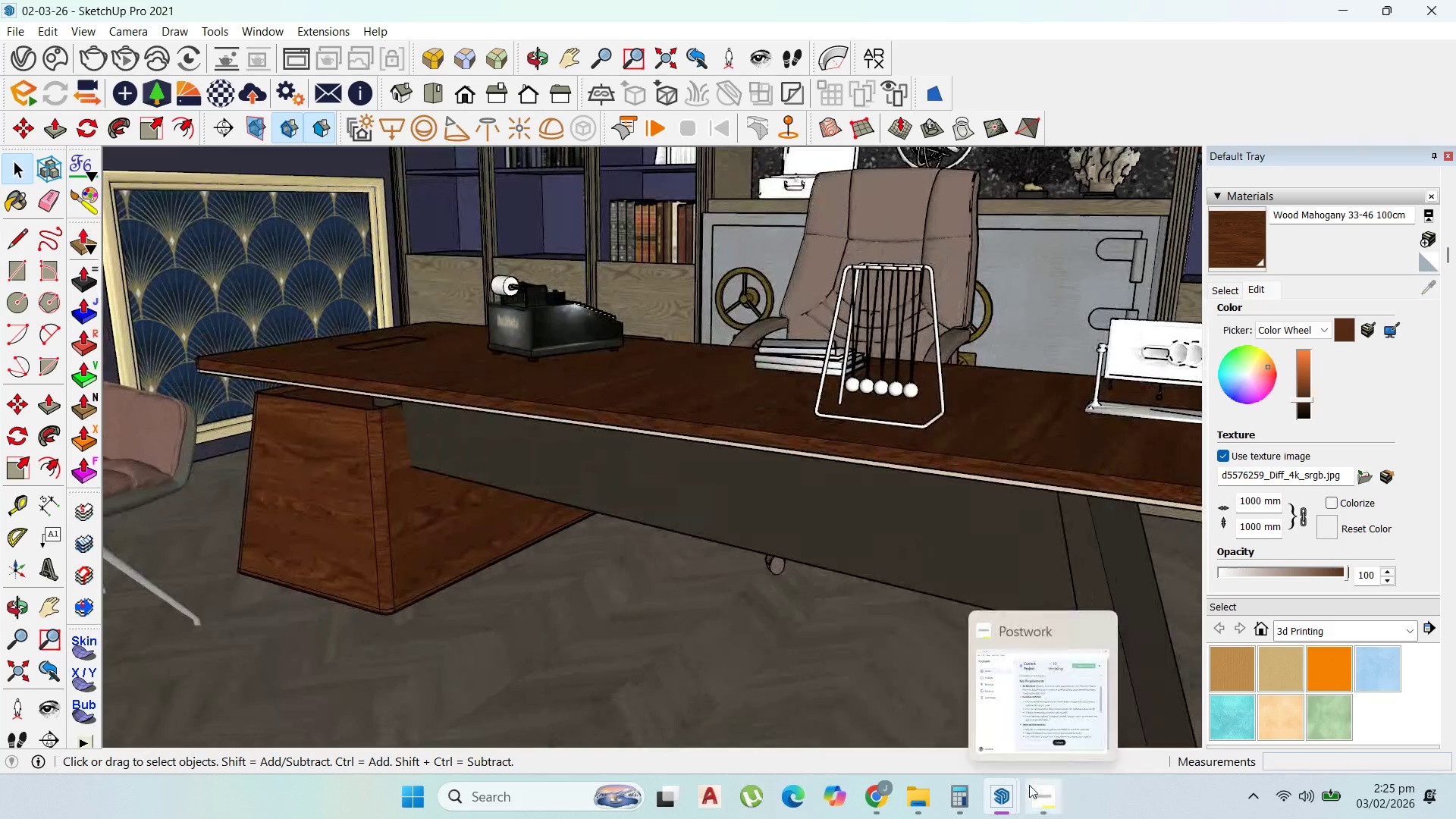 
left_click([1034, 787])